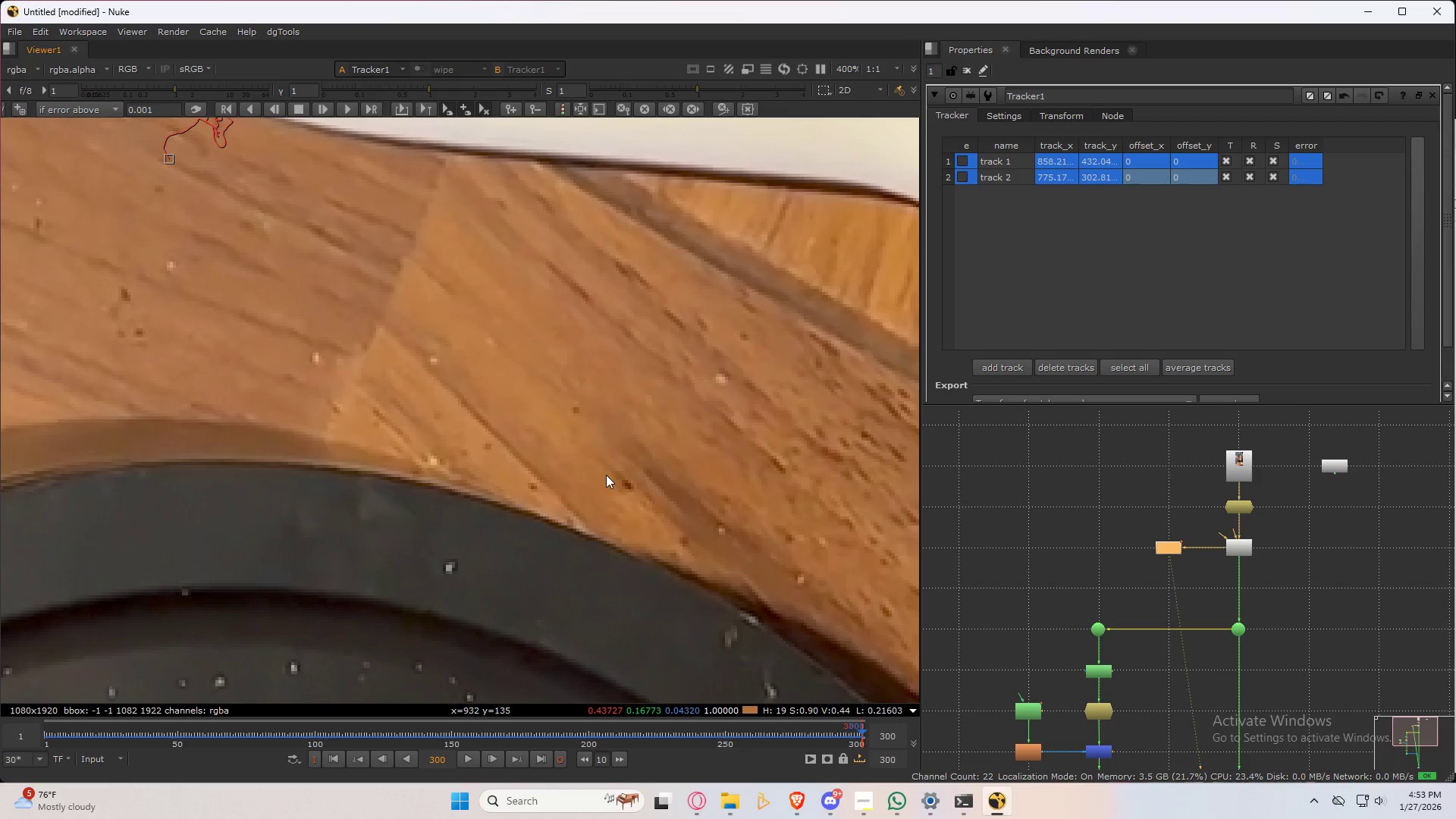 
hold_key(key=ControlLeft, duration=0.61)
 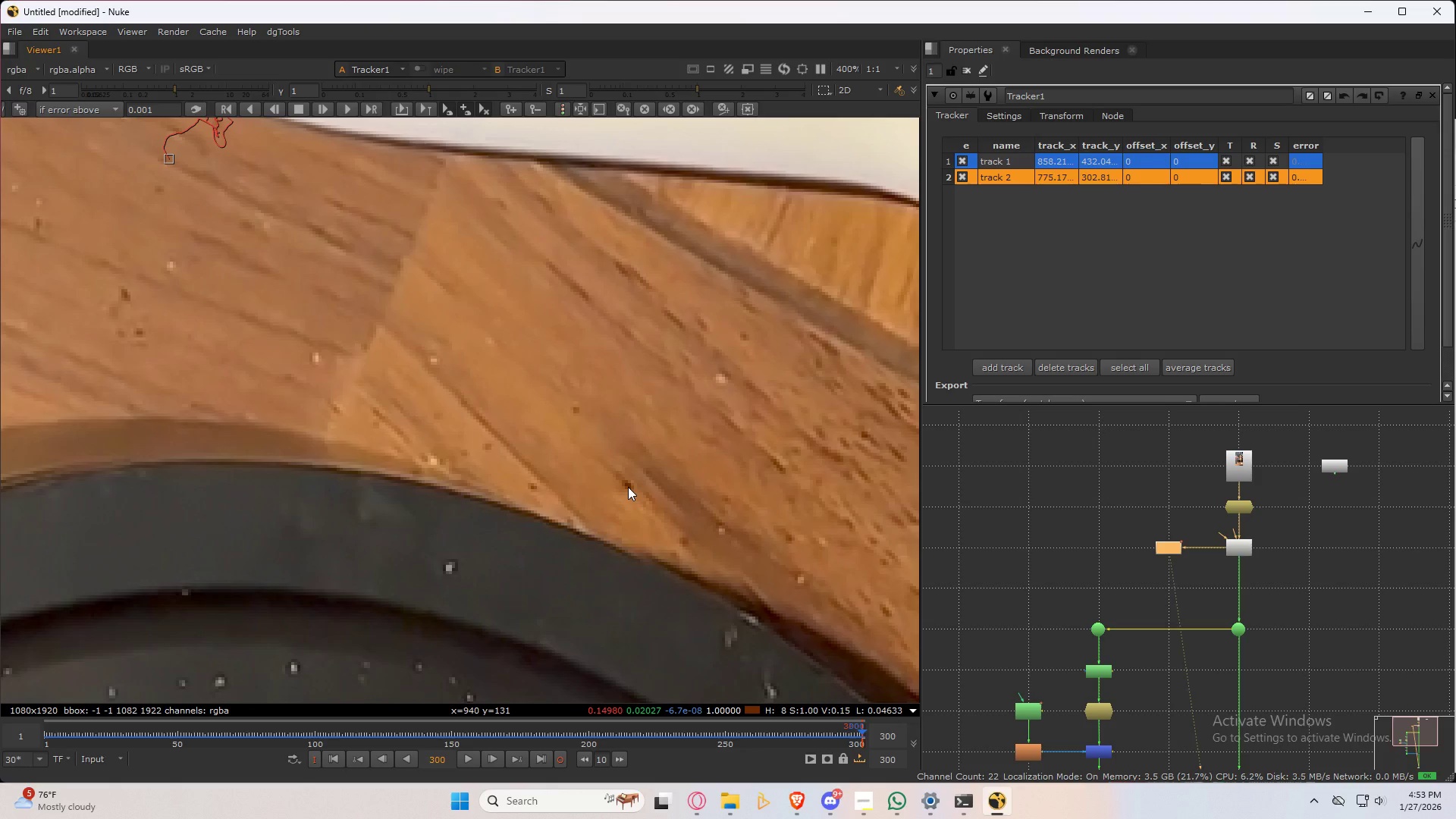 
hold_key(key=Z, duration=0.56)
 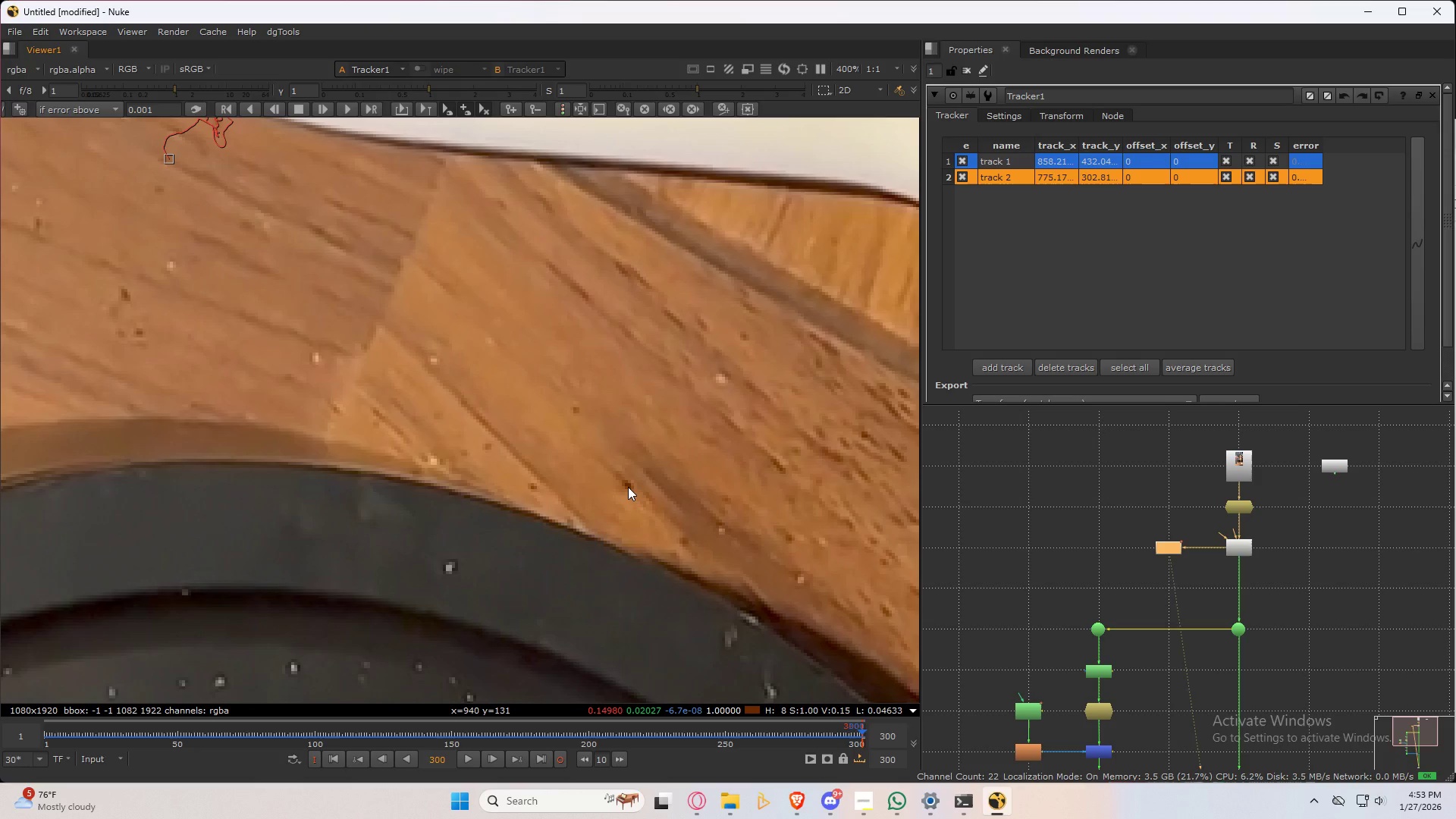 
key(Shift+ShiftLeft)
 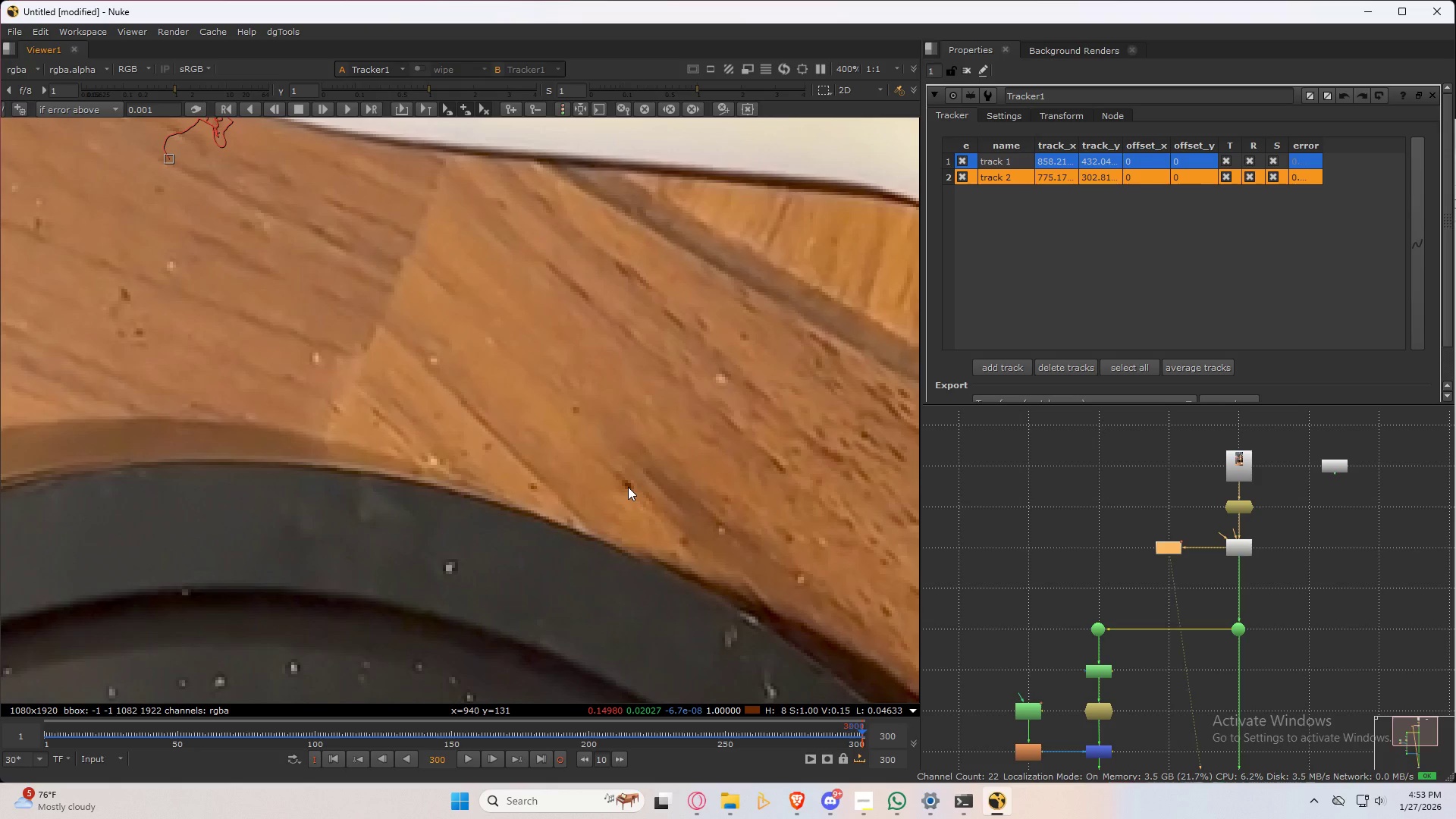 
key(Control+Shift+ControlLeft)
 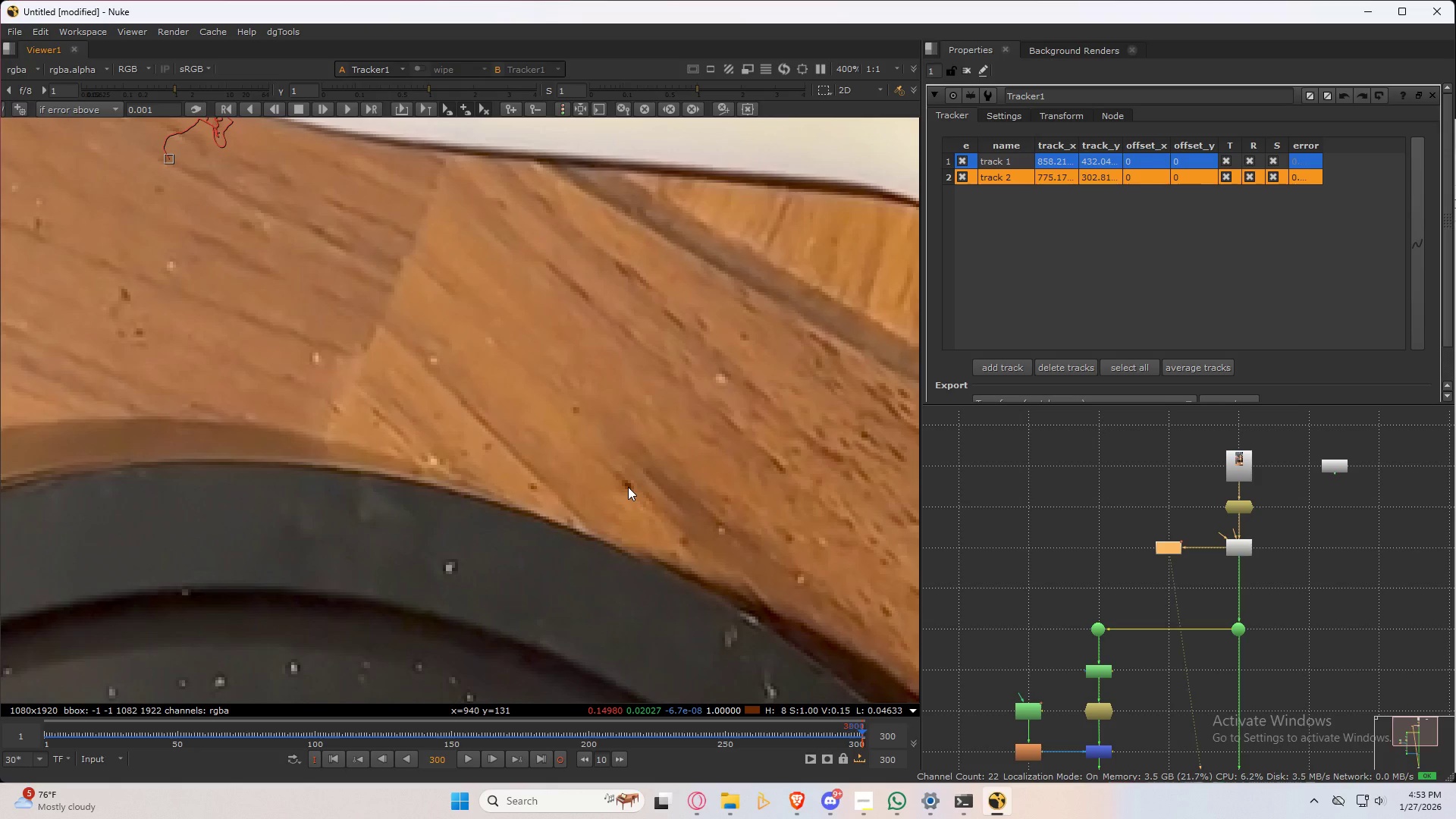 
key(Control+Shift+Z)
 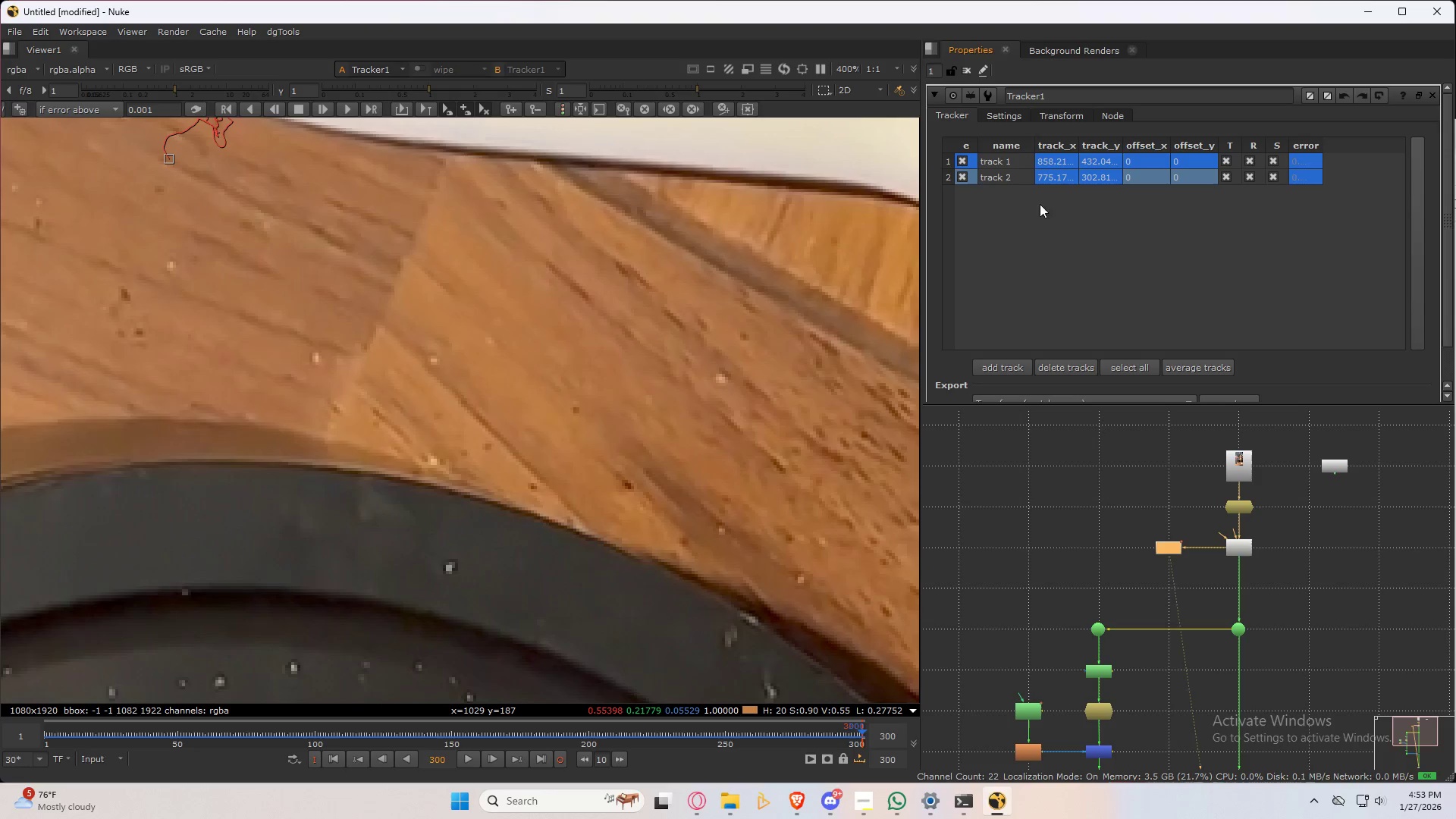 
double_click([965, 178])
 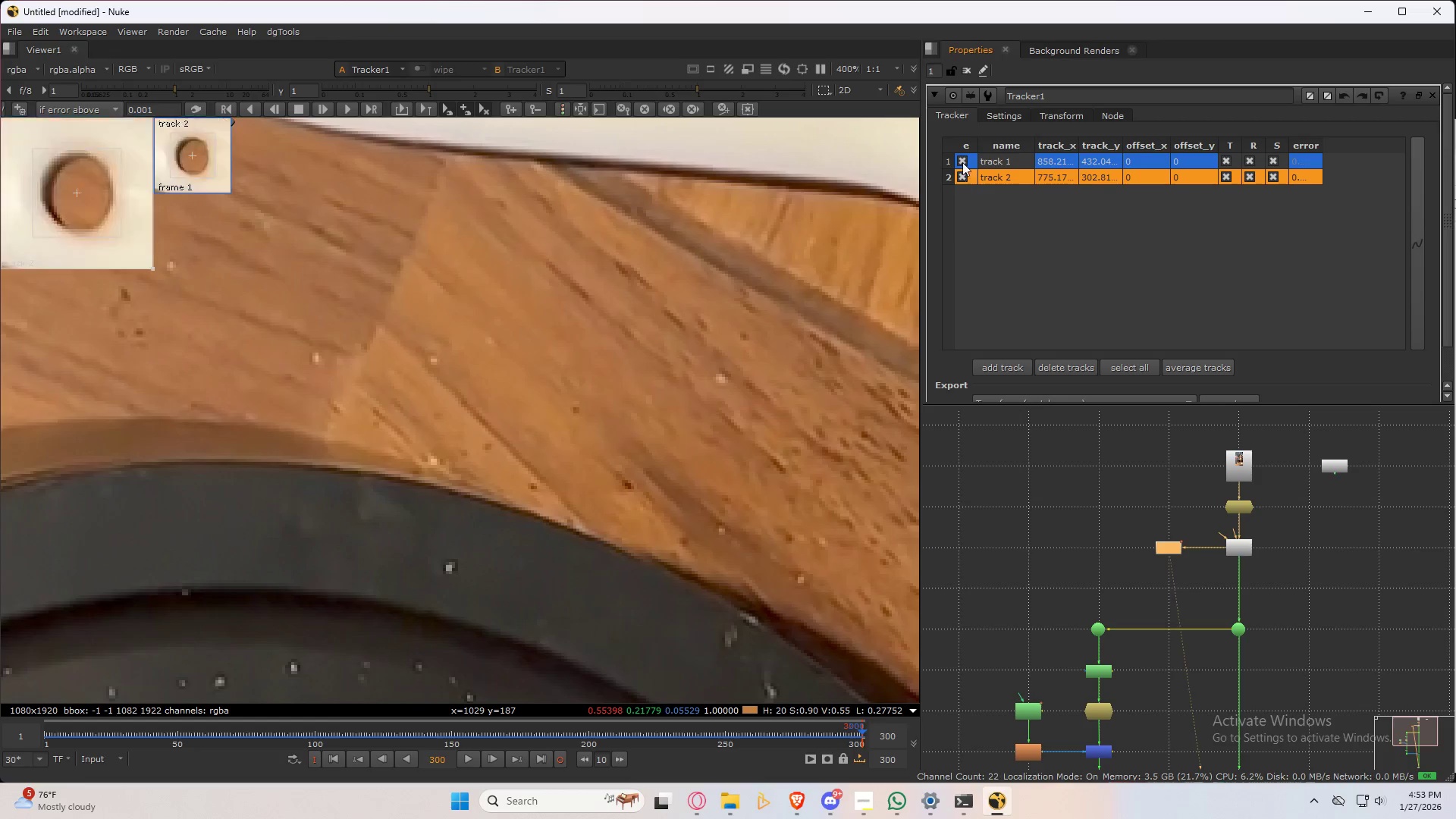 
triple_click([962, 162])
 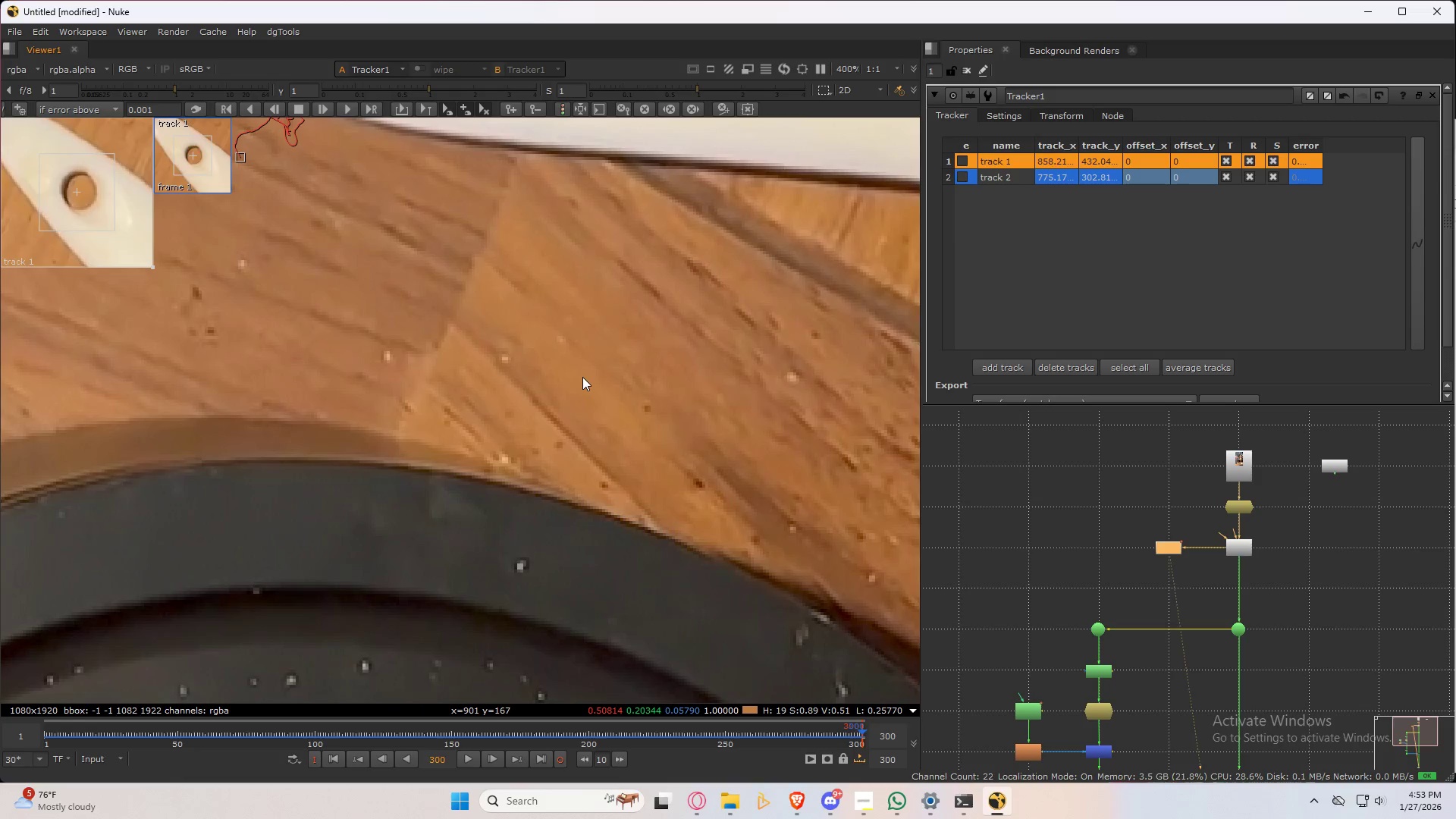 
hold_key(key=AltLeft, duration=2.84)
 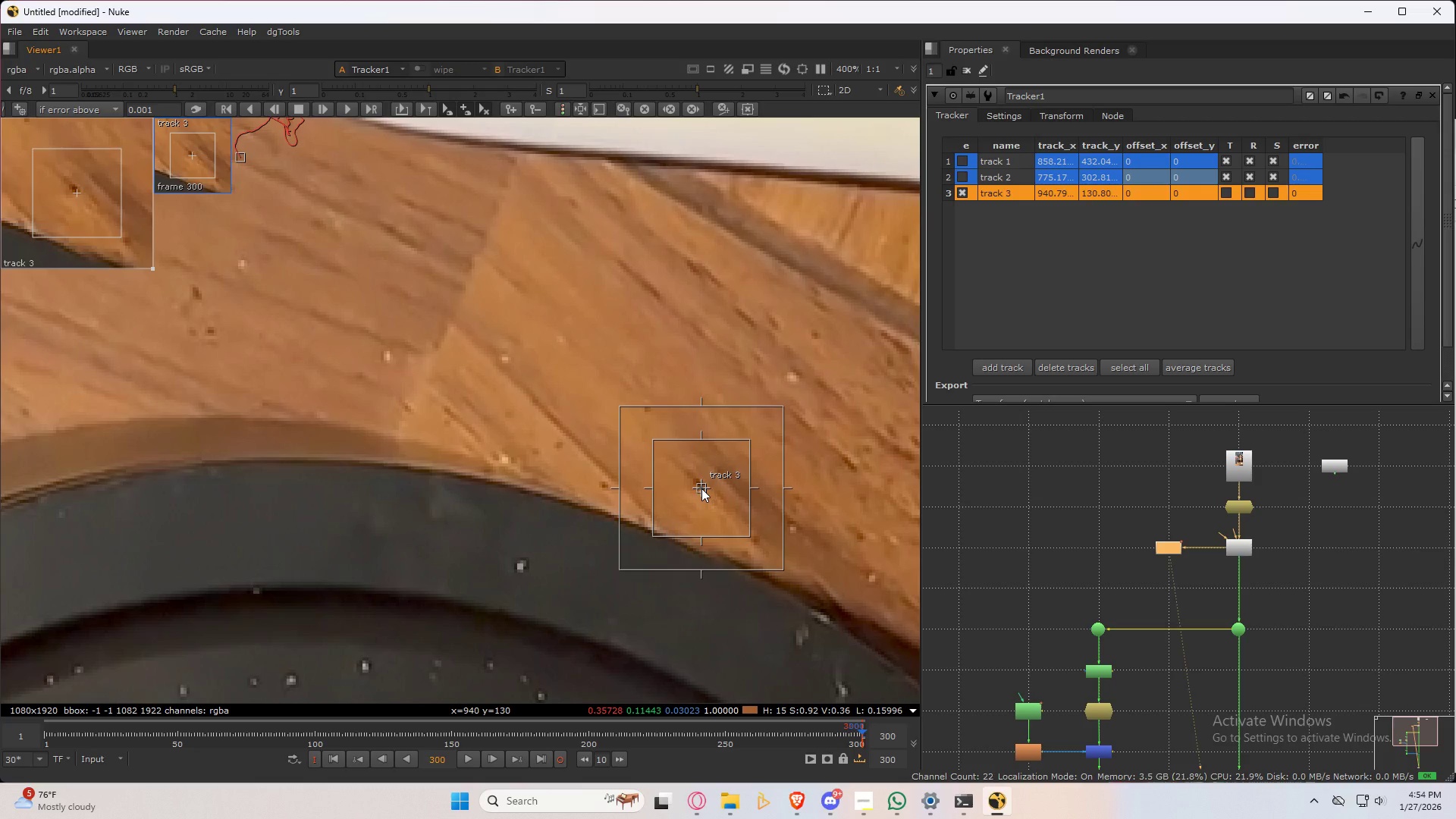 
hold_key(key=ControlLeft, duration=1.53)
 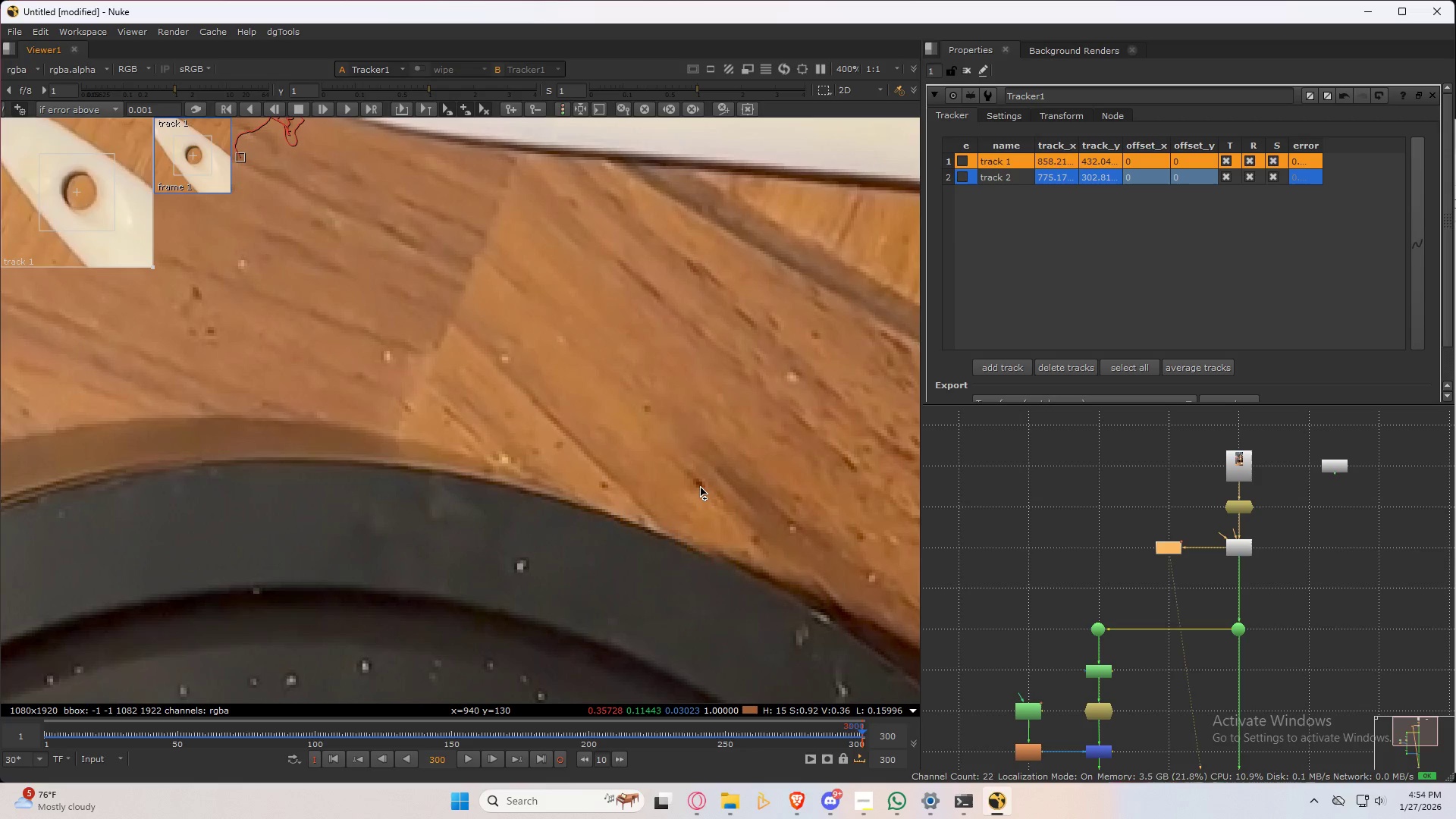 
hold_key(key=ControlLeft, duration=1.31)
left_click([701, 488])
 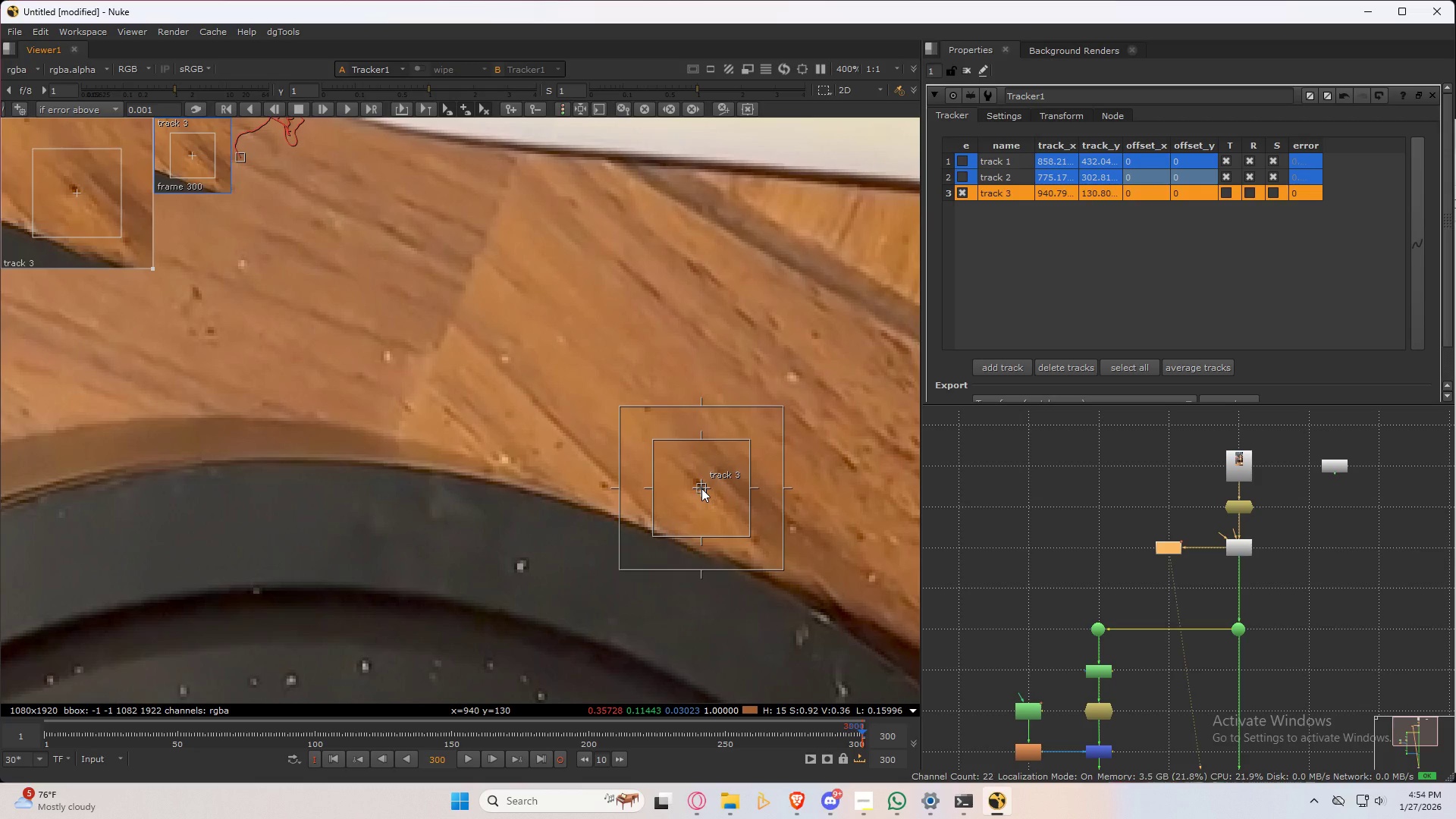 
left_click_drag(start_coordinate=[701, 488], to_coordinate=[698, 484])
 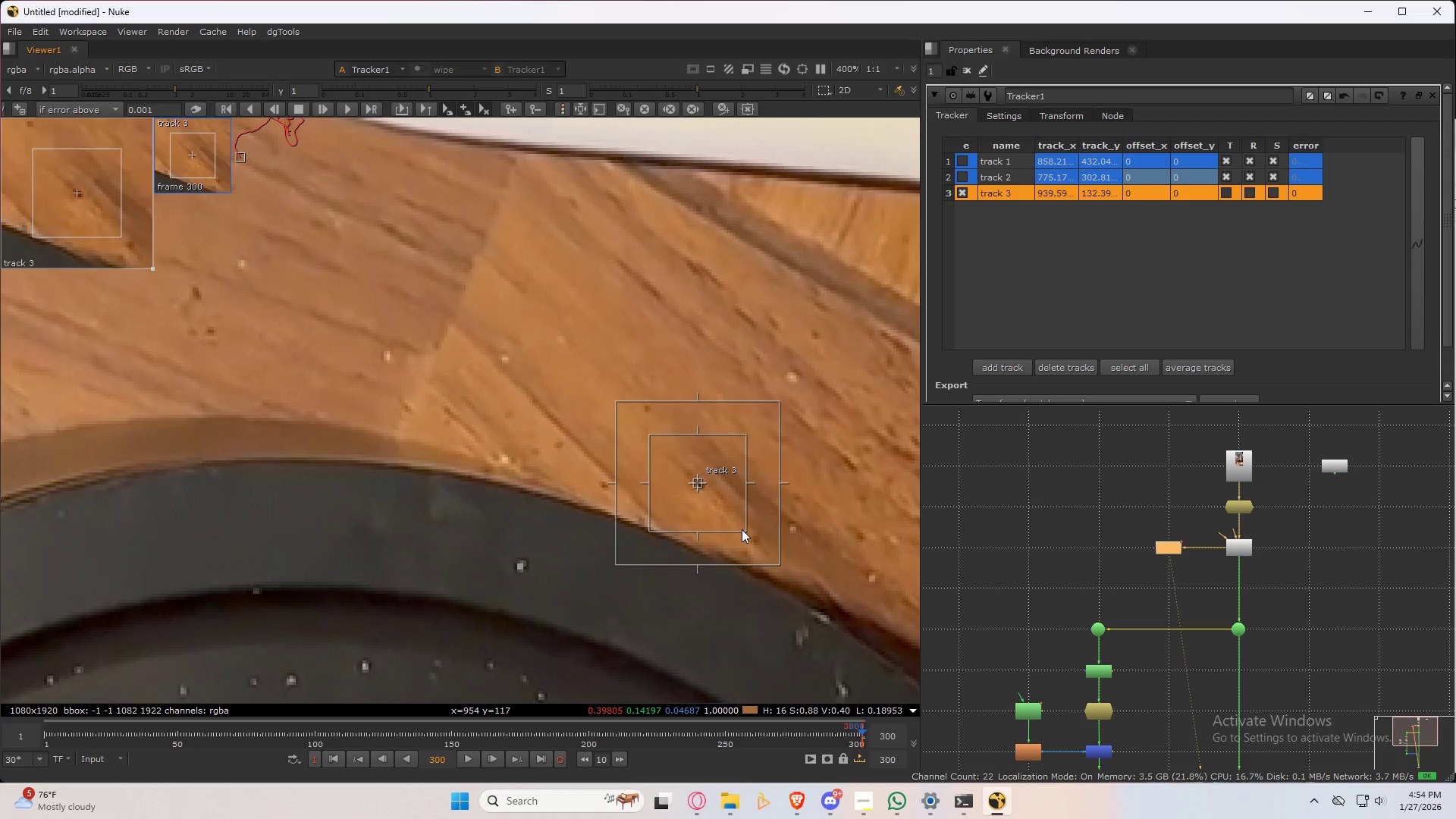 
left_click_drag(start_coordinate=[742, 529], to_coordinate=[712, 500])
 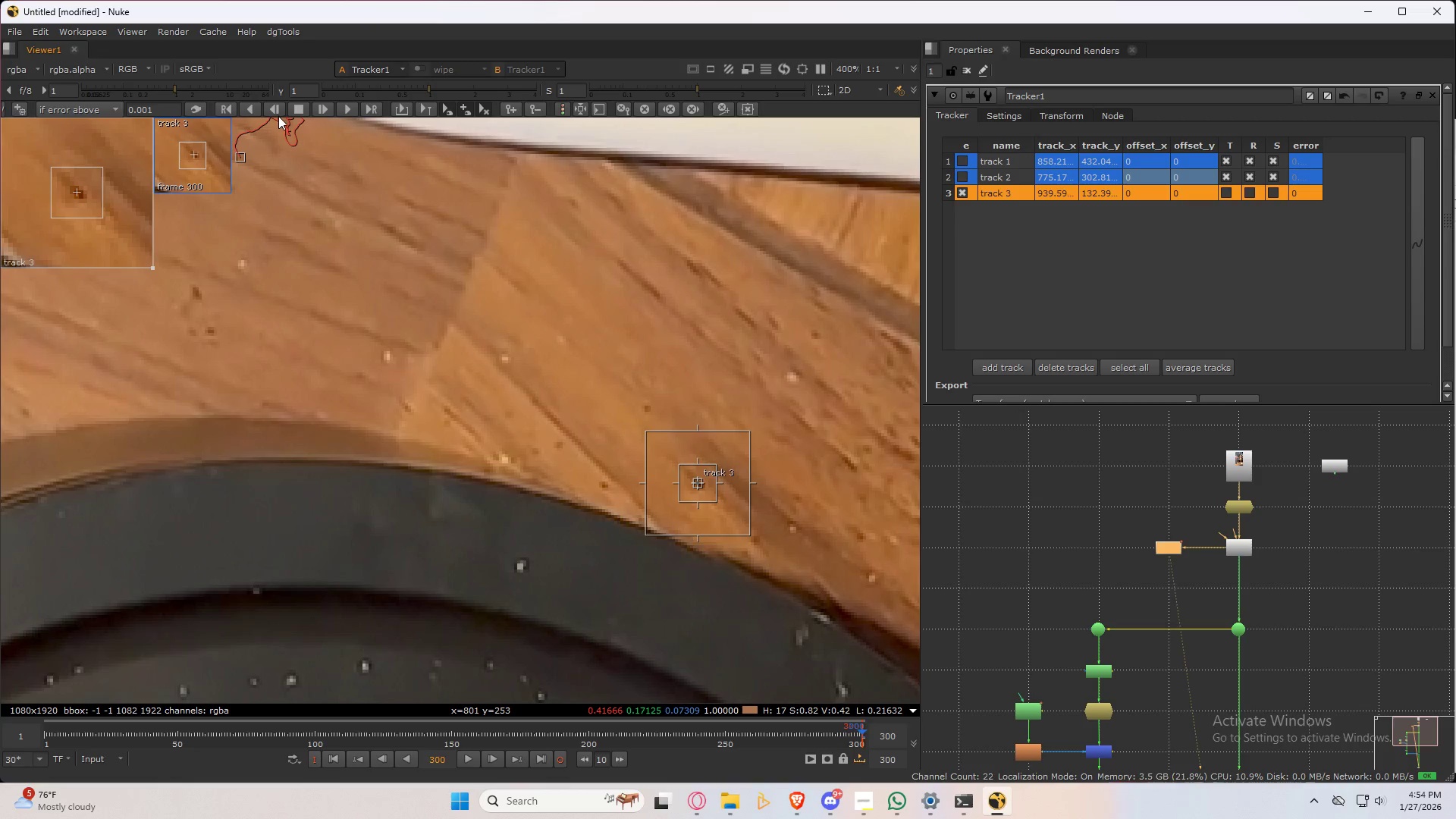 
left_click([251, 109])
 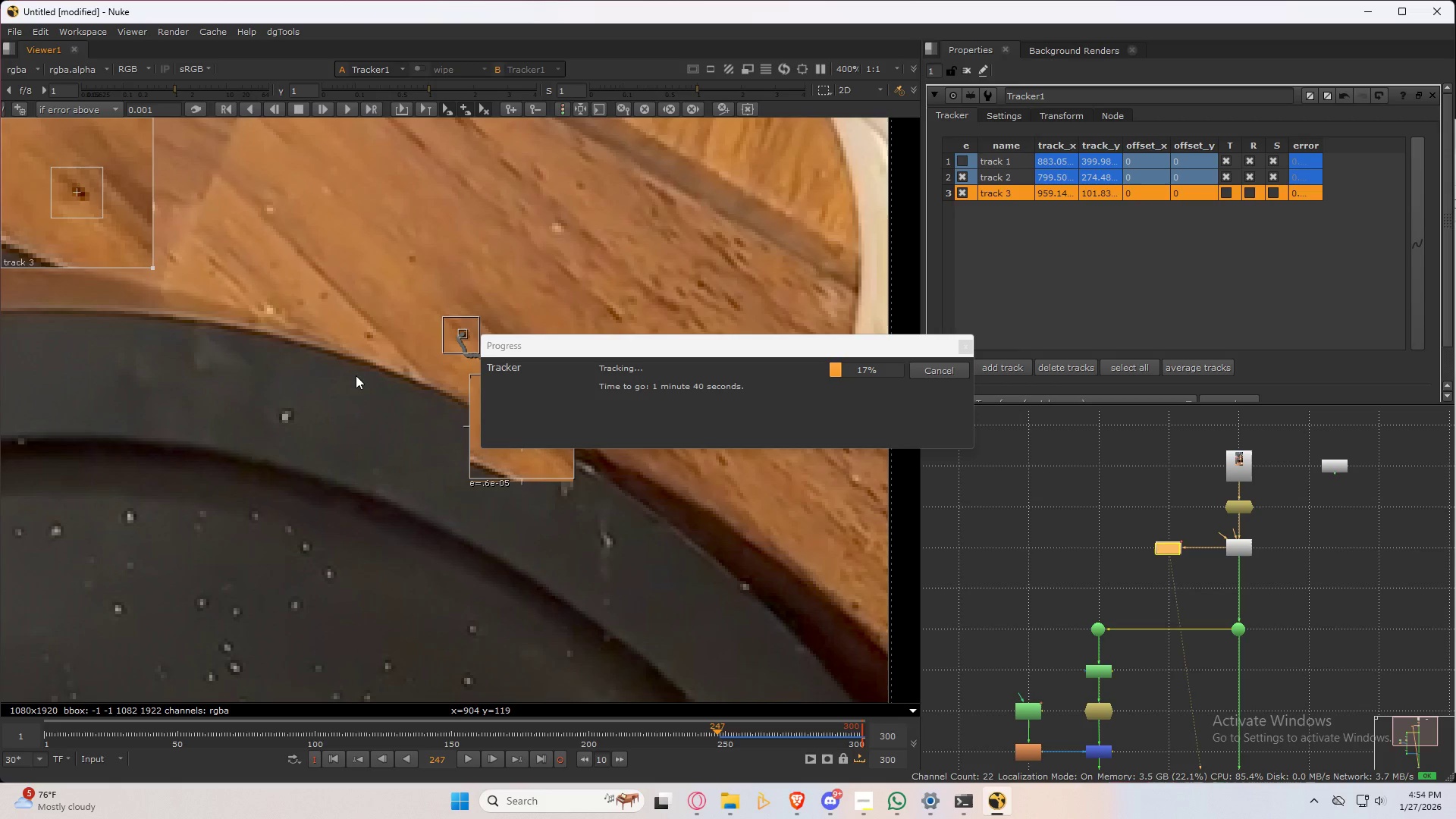 
wait(27.17)
 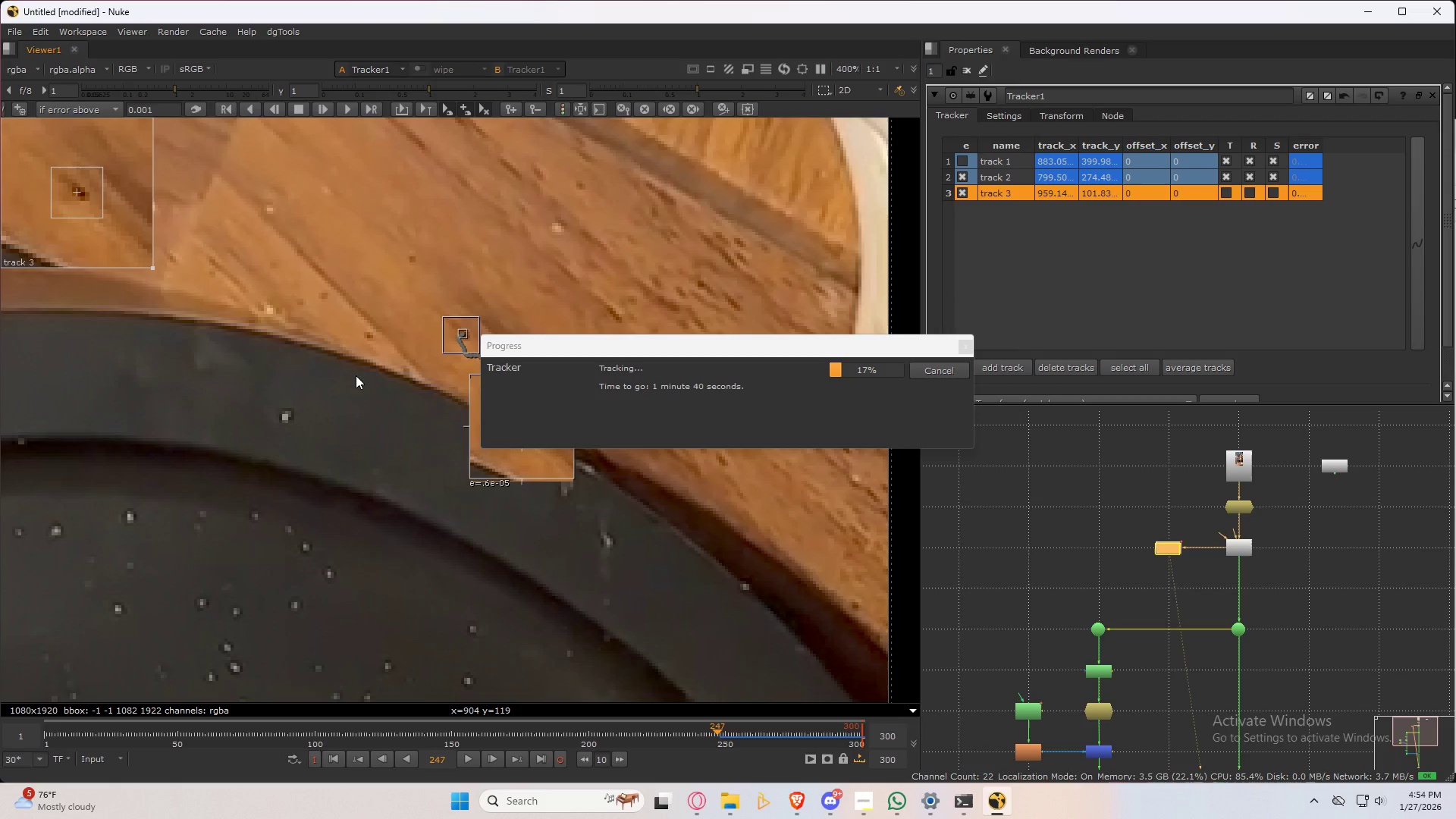 
left_click([867, 805])